 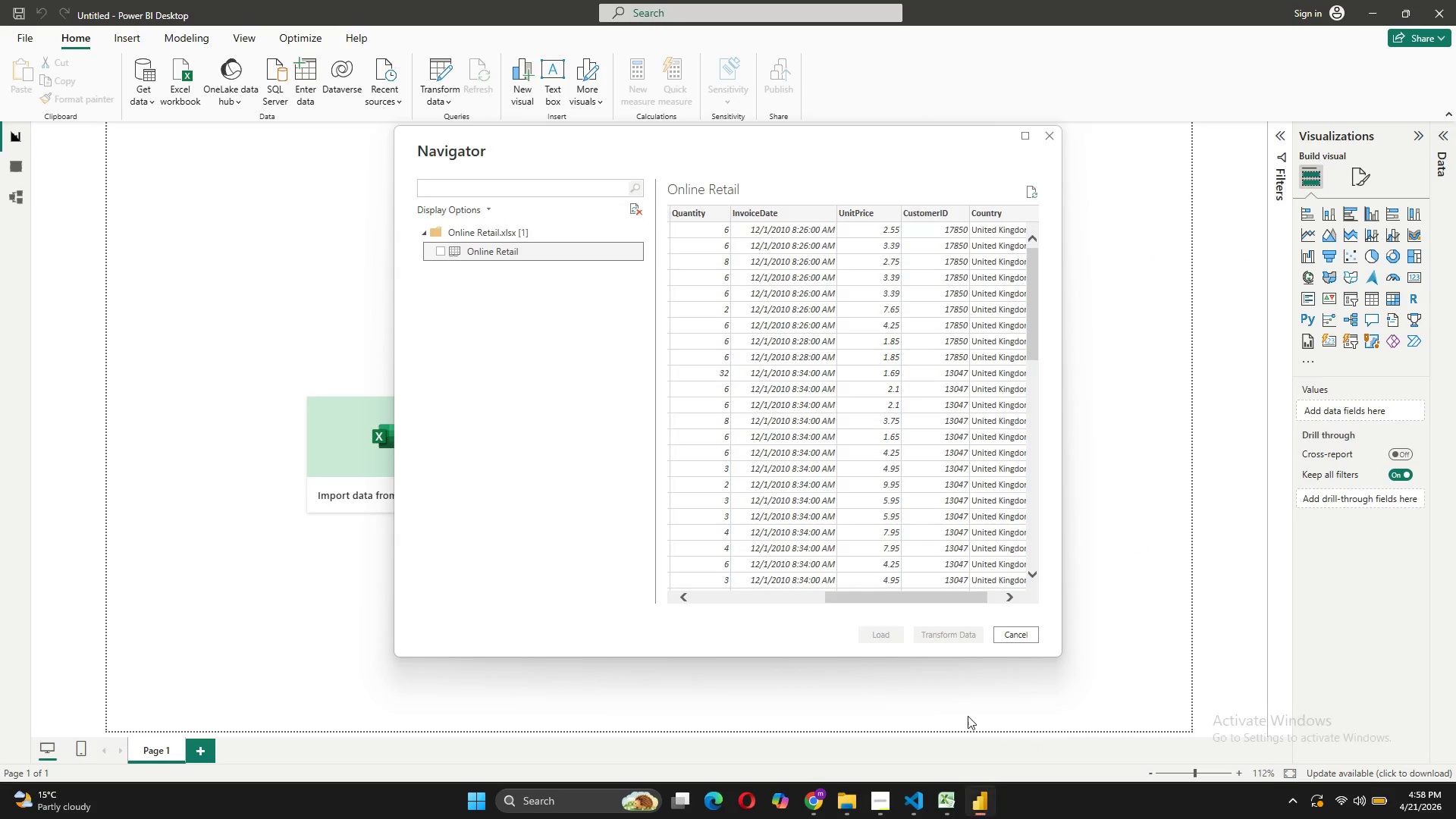 
scroll: coordinate [814, 458], scroll_direction: down, amount: 2.0
 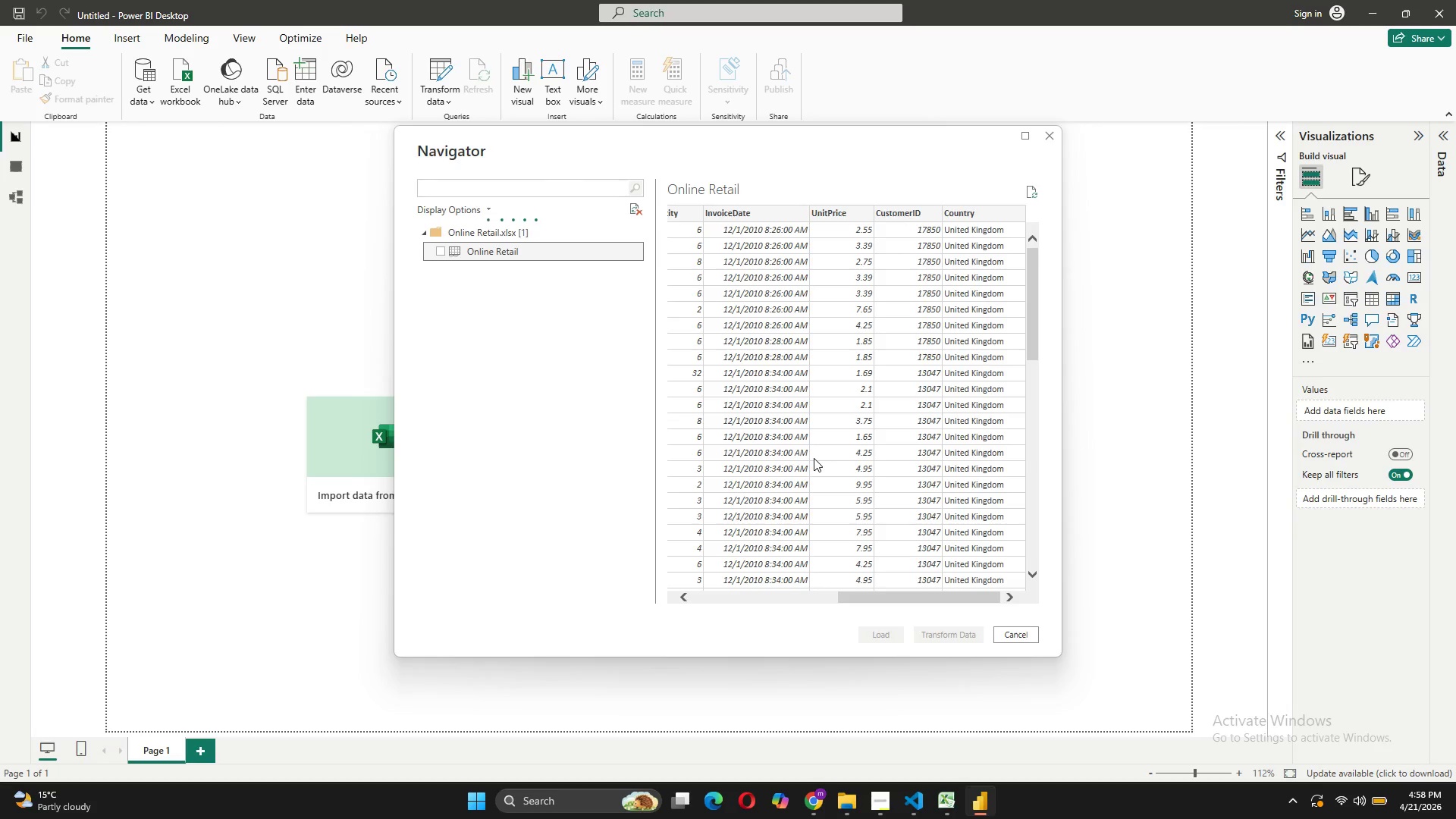 
scroll: coordinate [814, 458], scroll_direction: up, amount: 9.0
 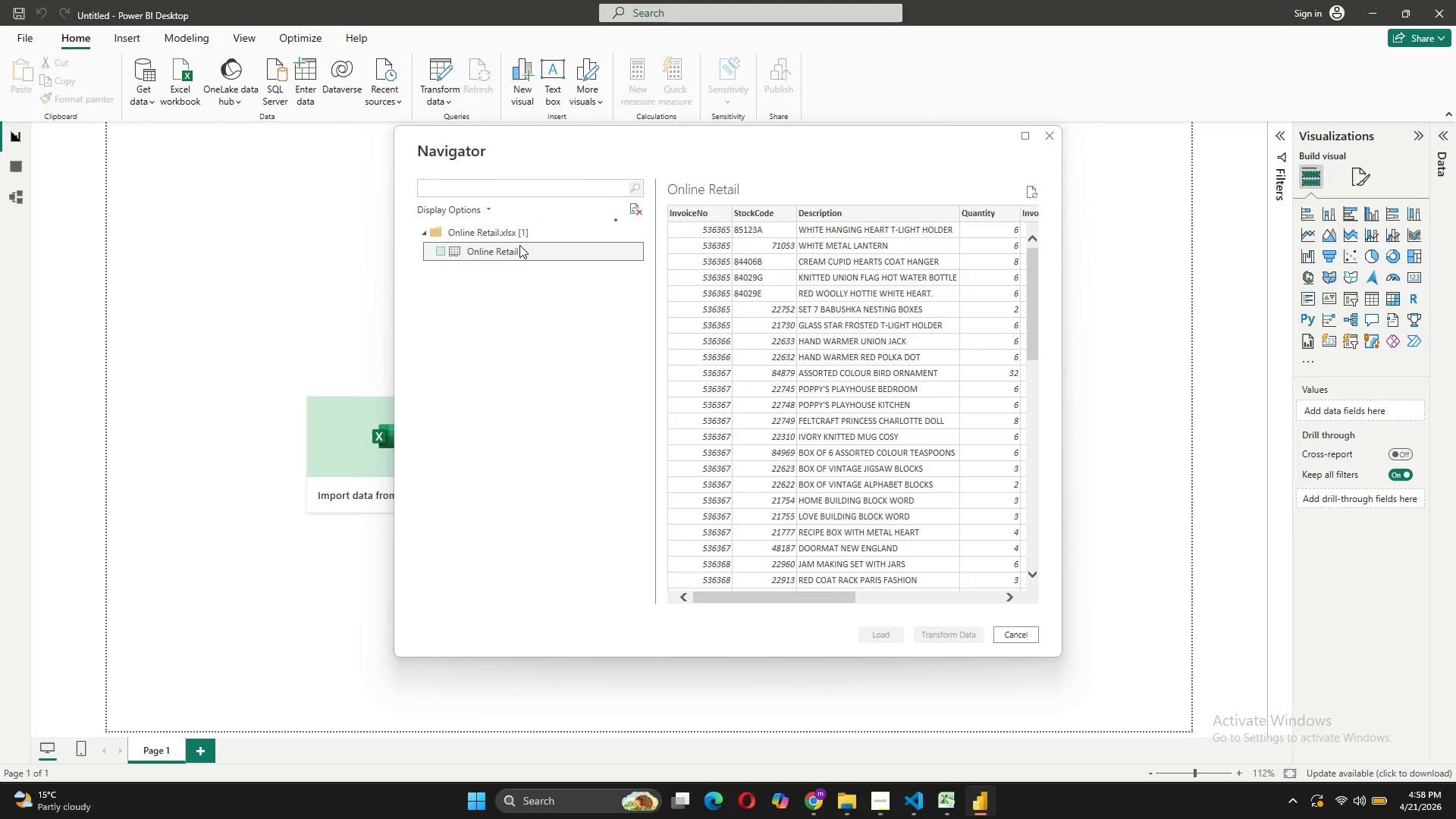 
left_click([420, 229])
 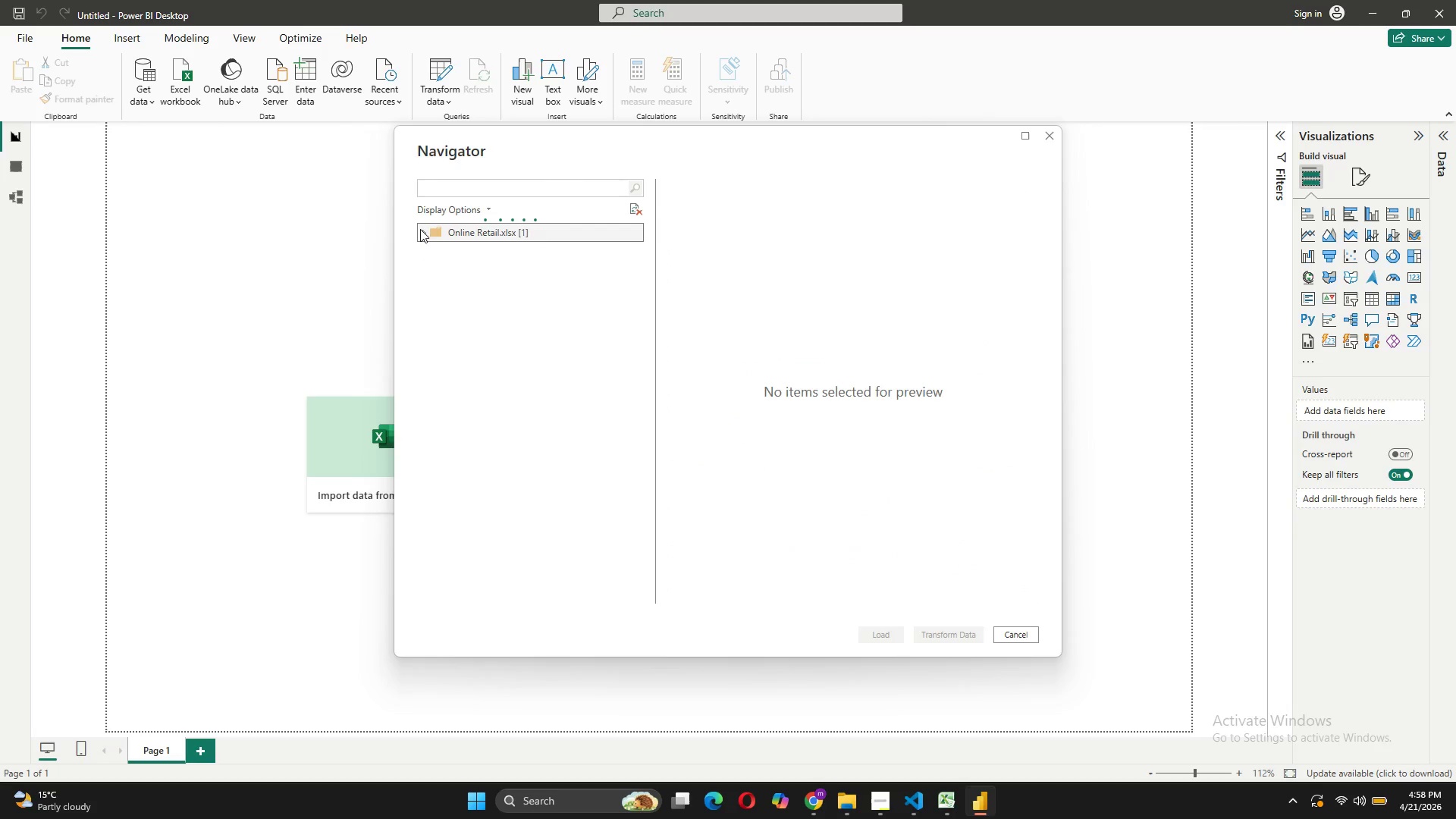 
left_click([451, 239])
 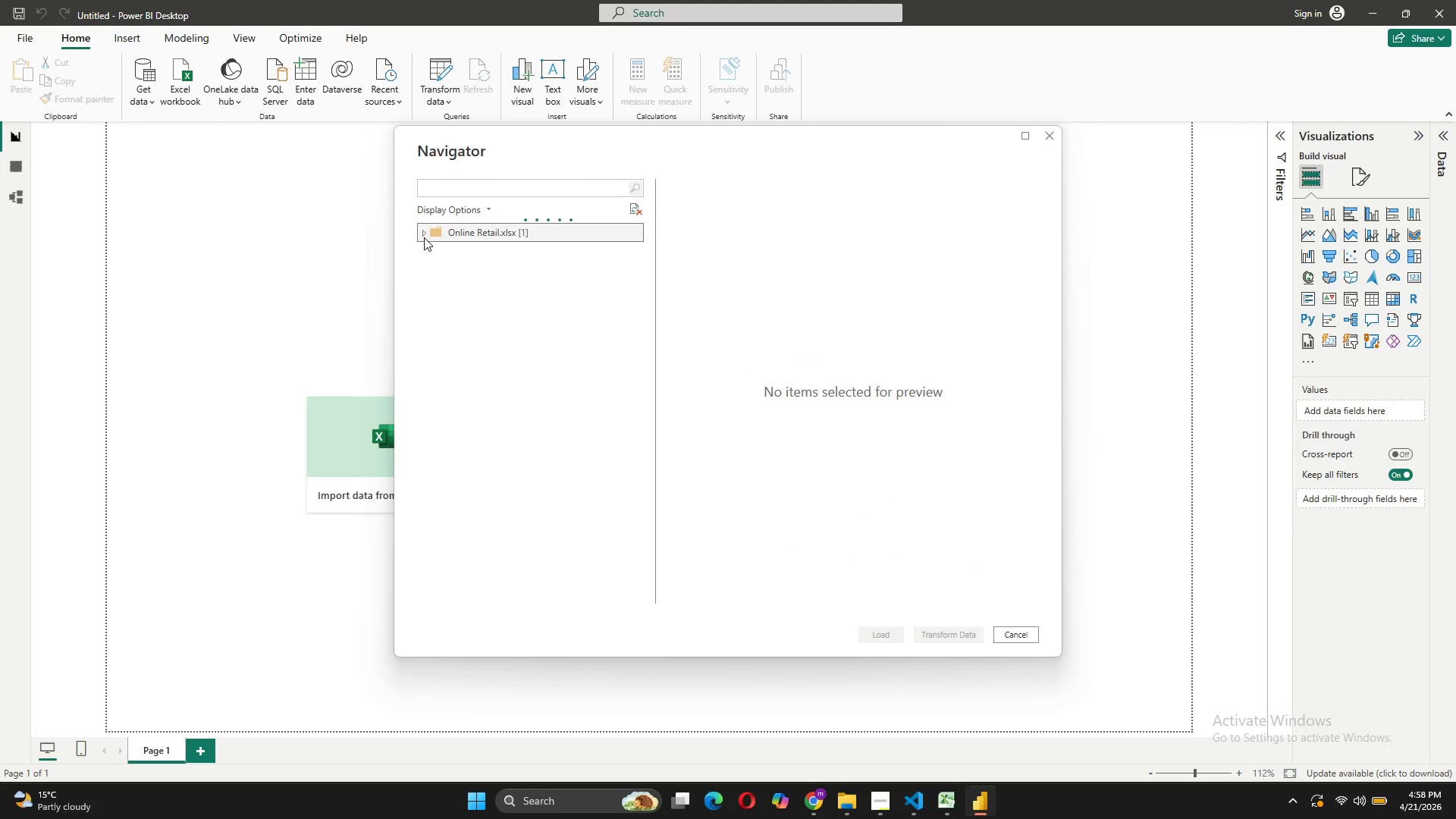 
left_click([424, 237])
 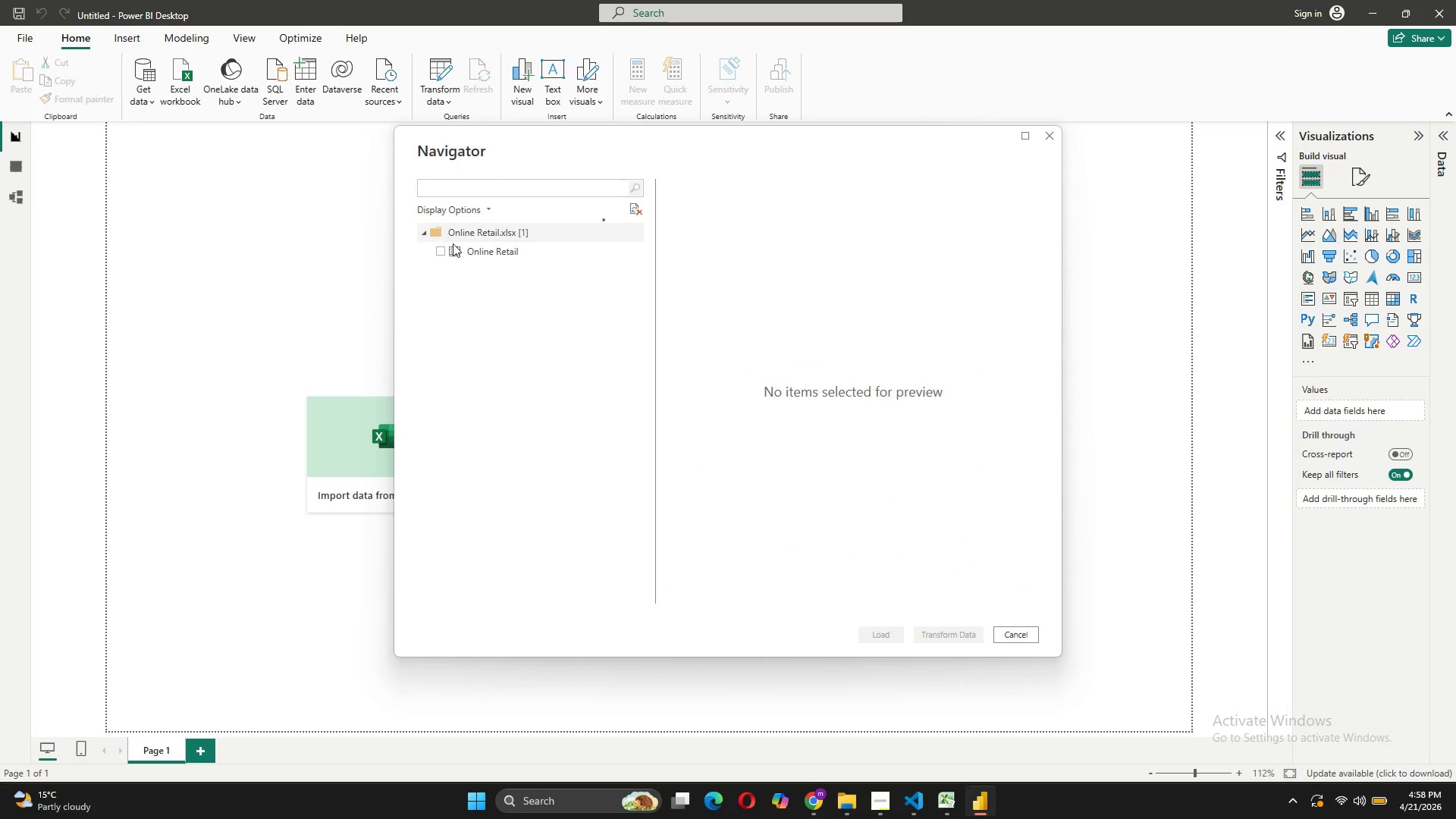 
left_click([461, 253])
 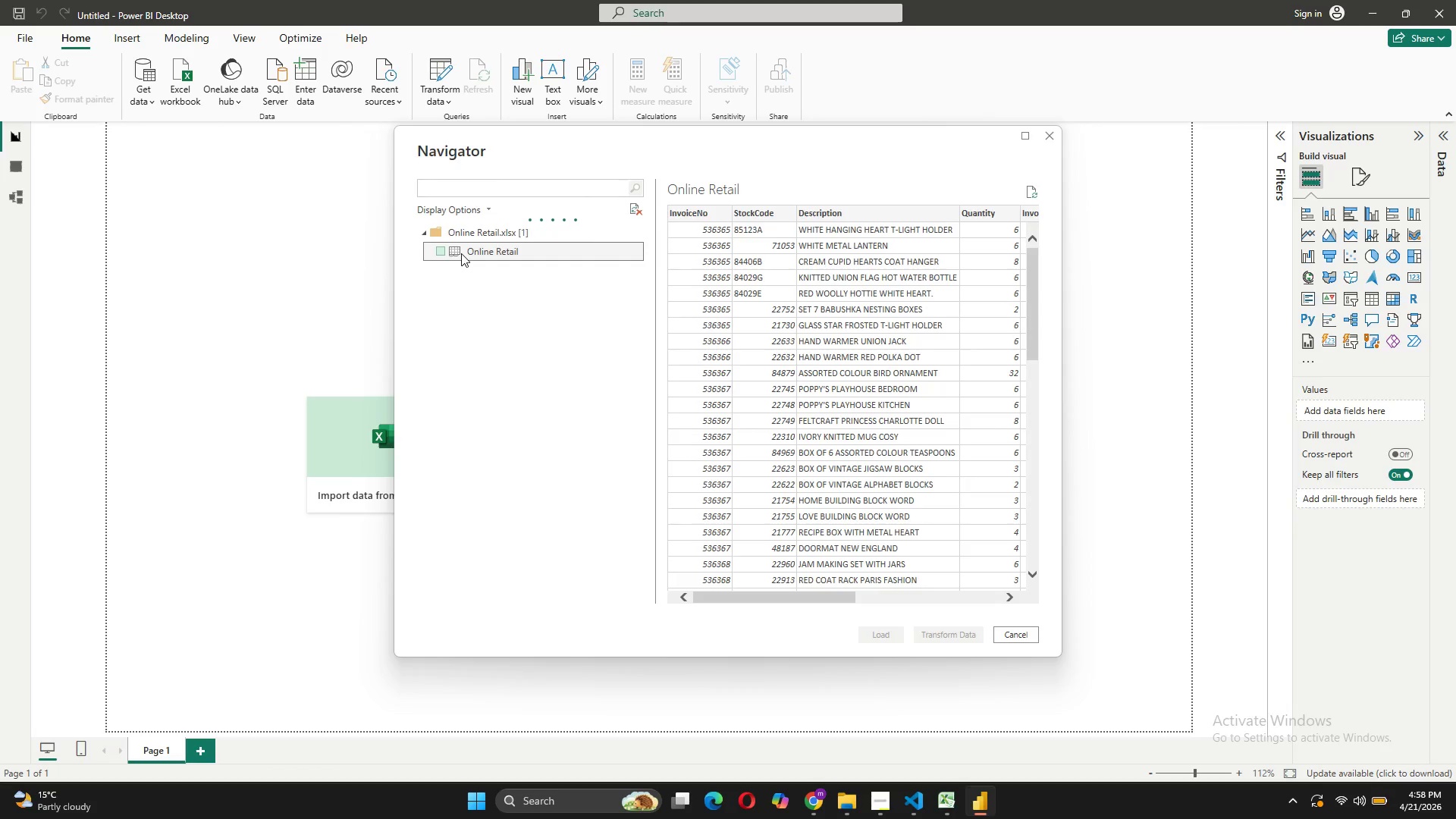 
wait(5.38)
 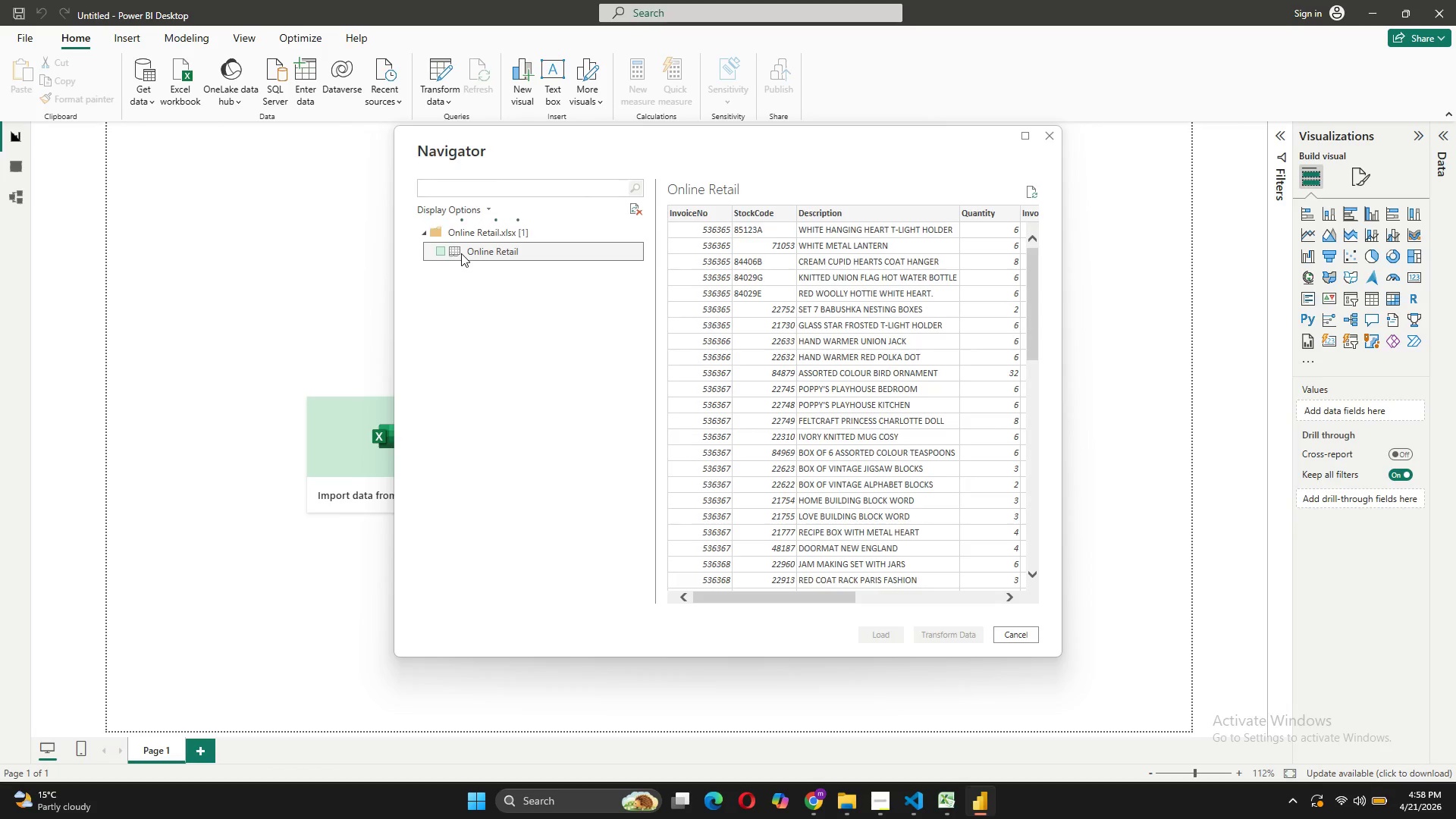 
left_click([991, 592])
 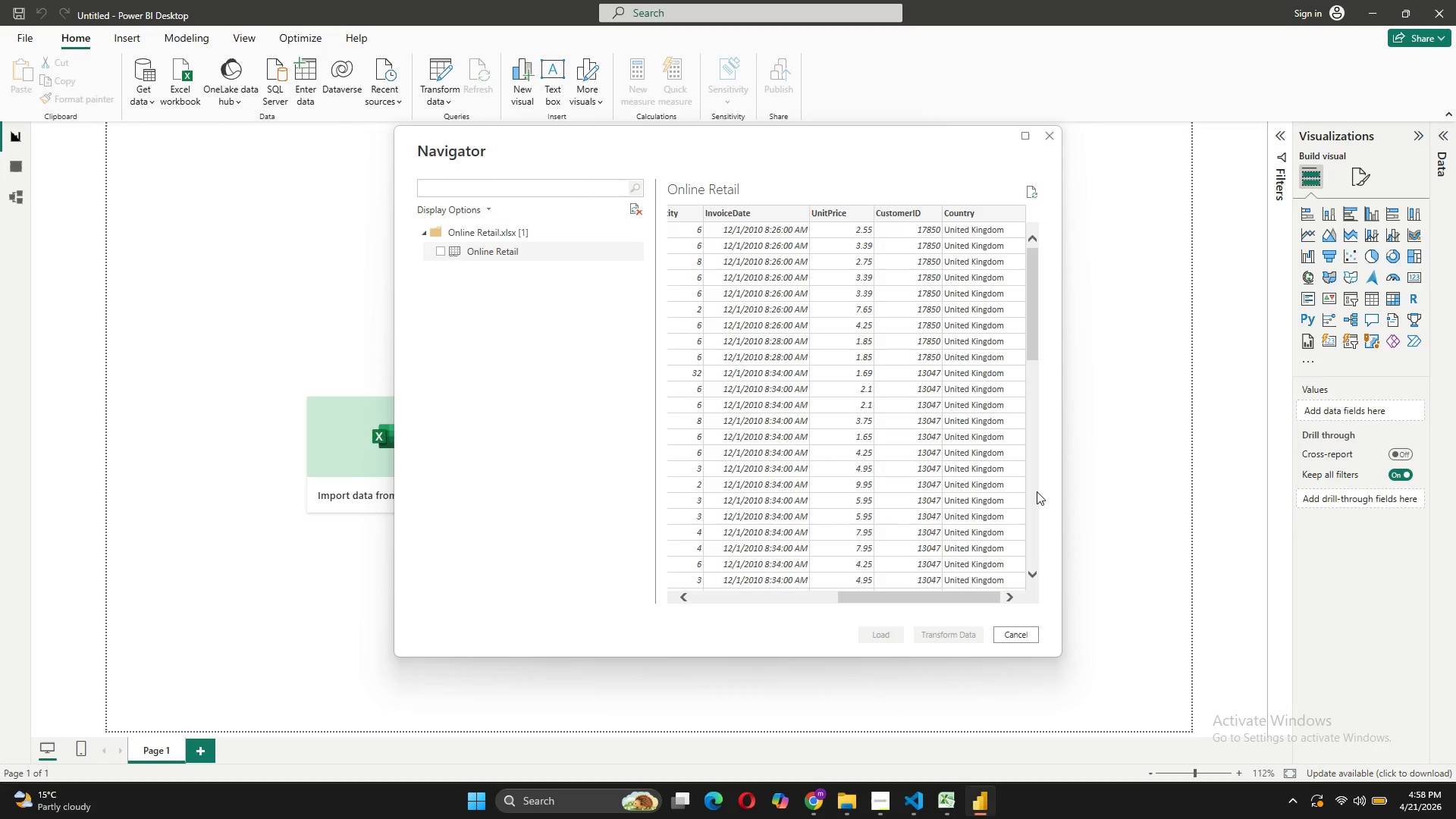 
left_click([1034, 491])
 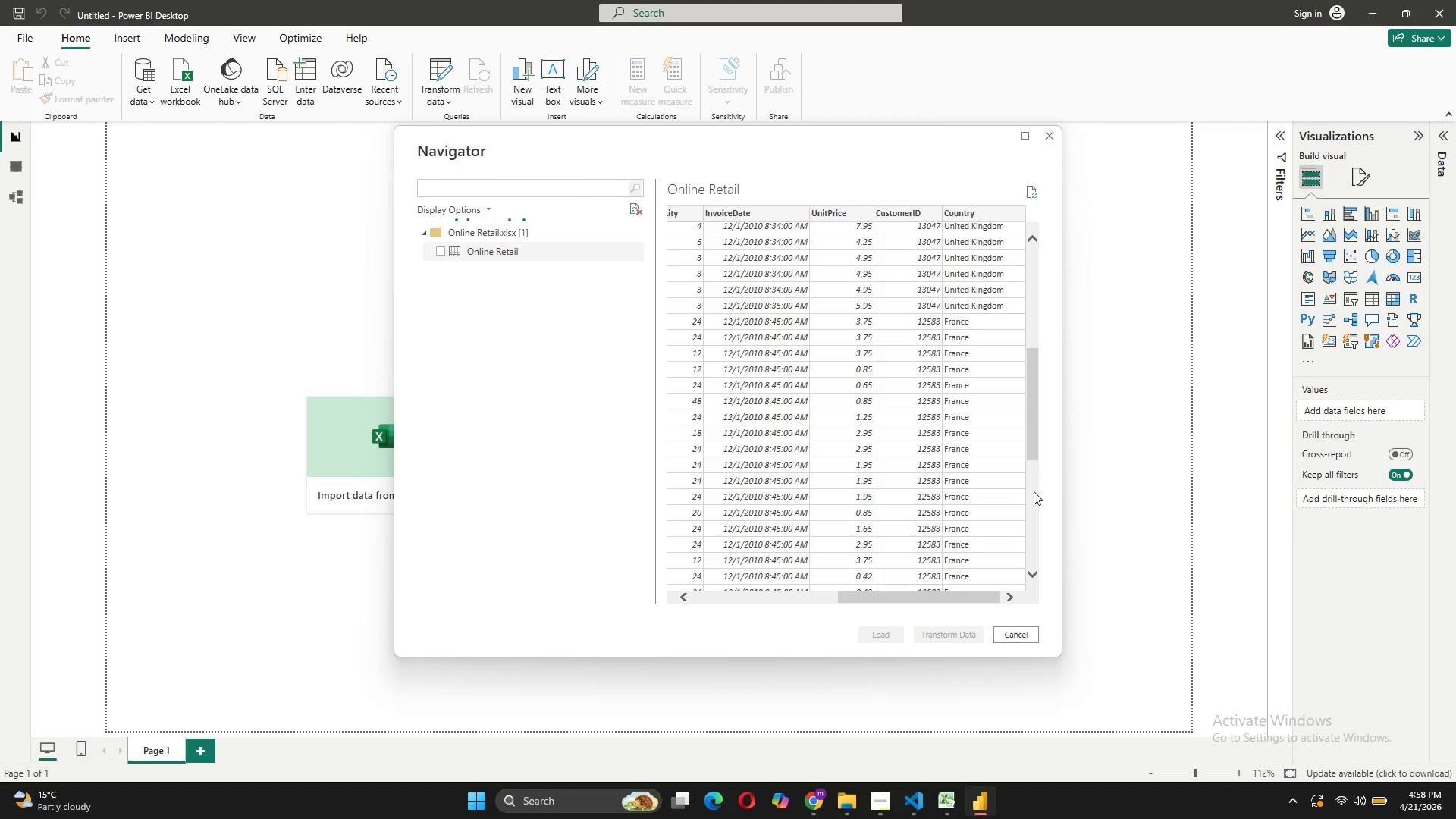 
left_click([1034, 491])
 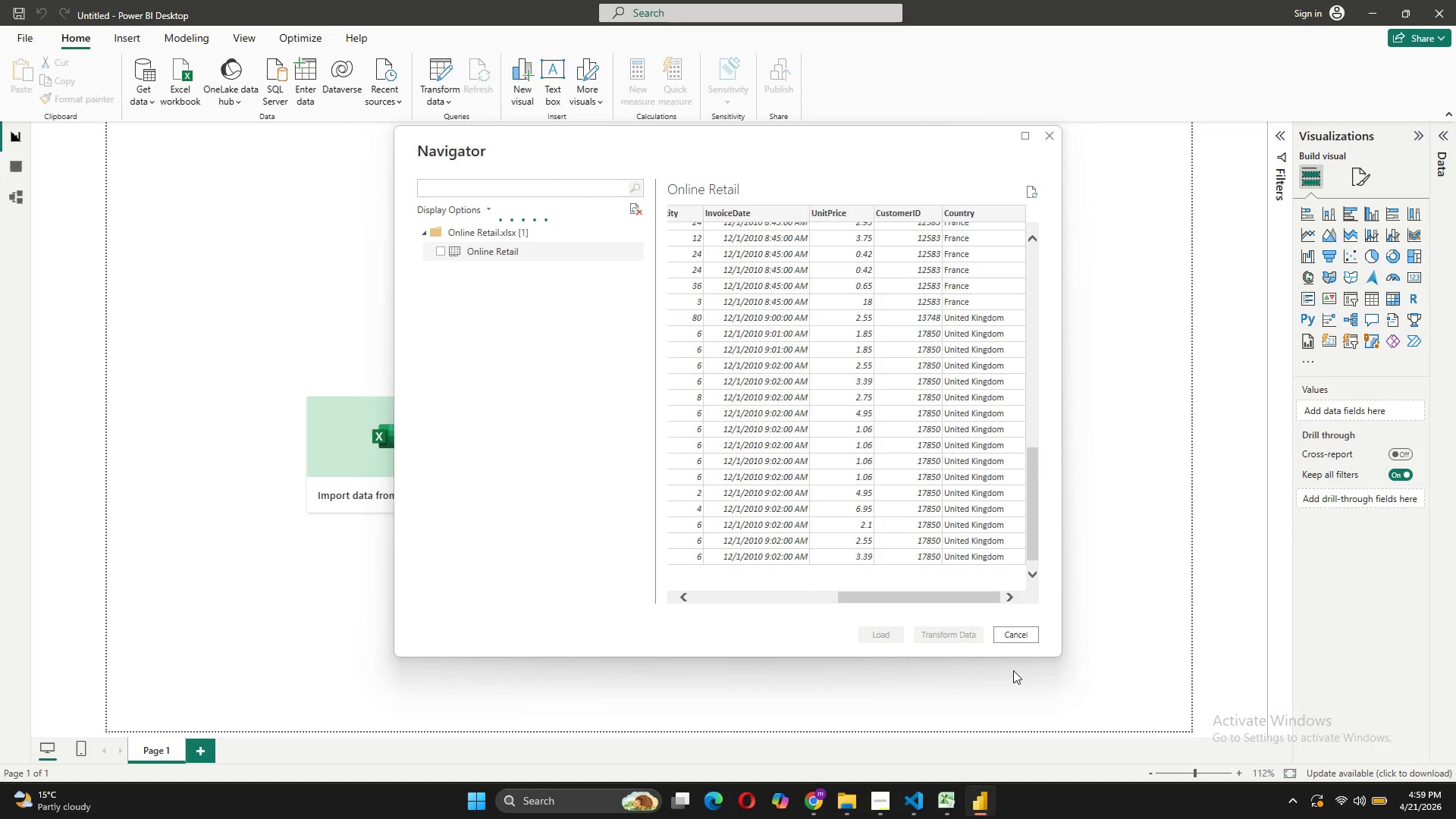 
mouse_move([917, 768])
 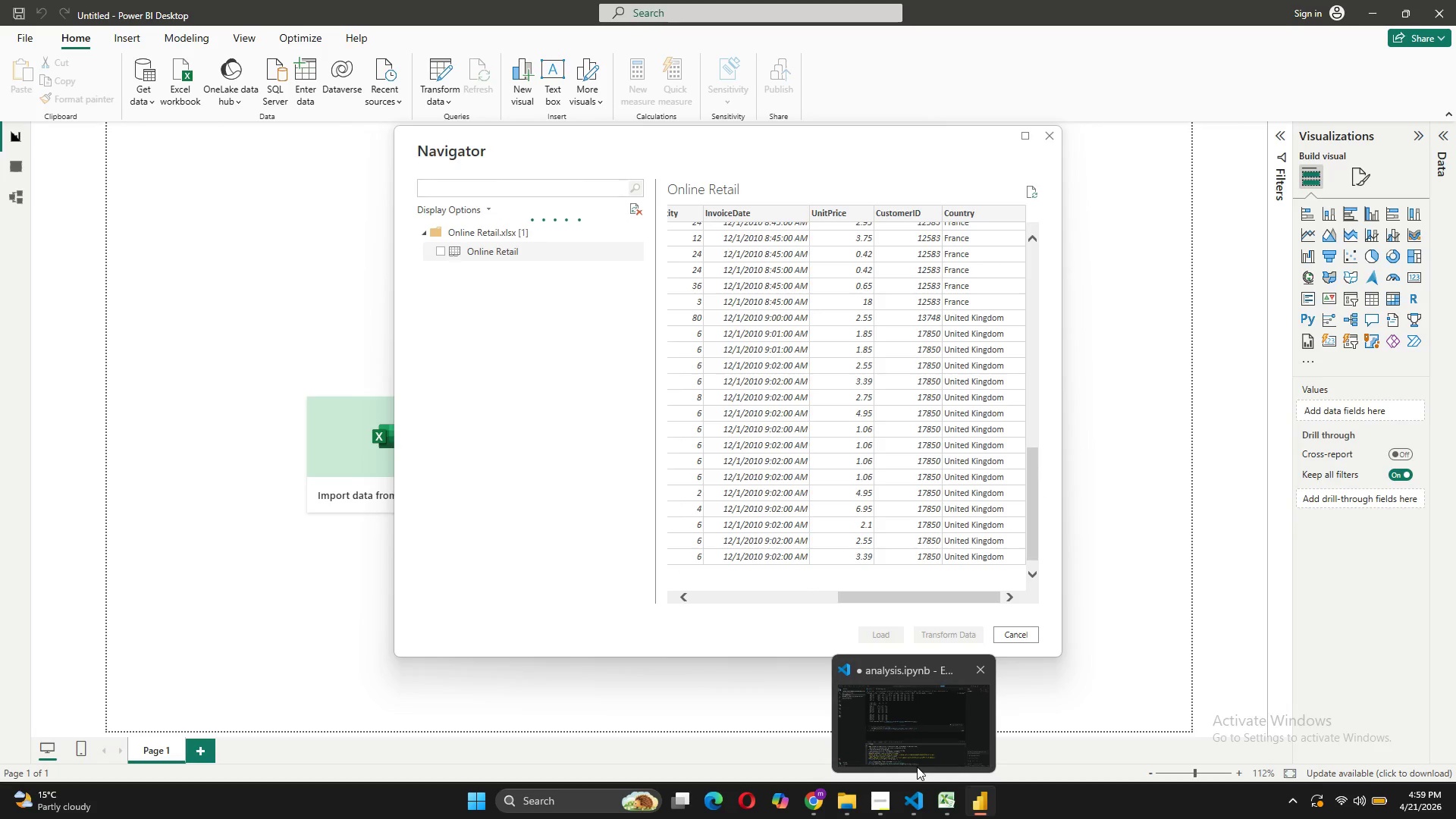 
left_click([917, 767])
 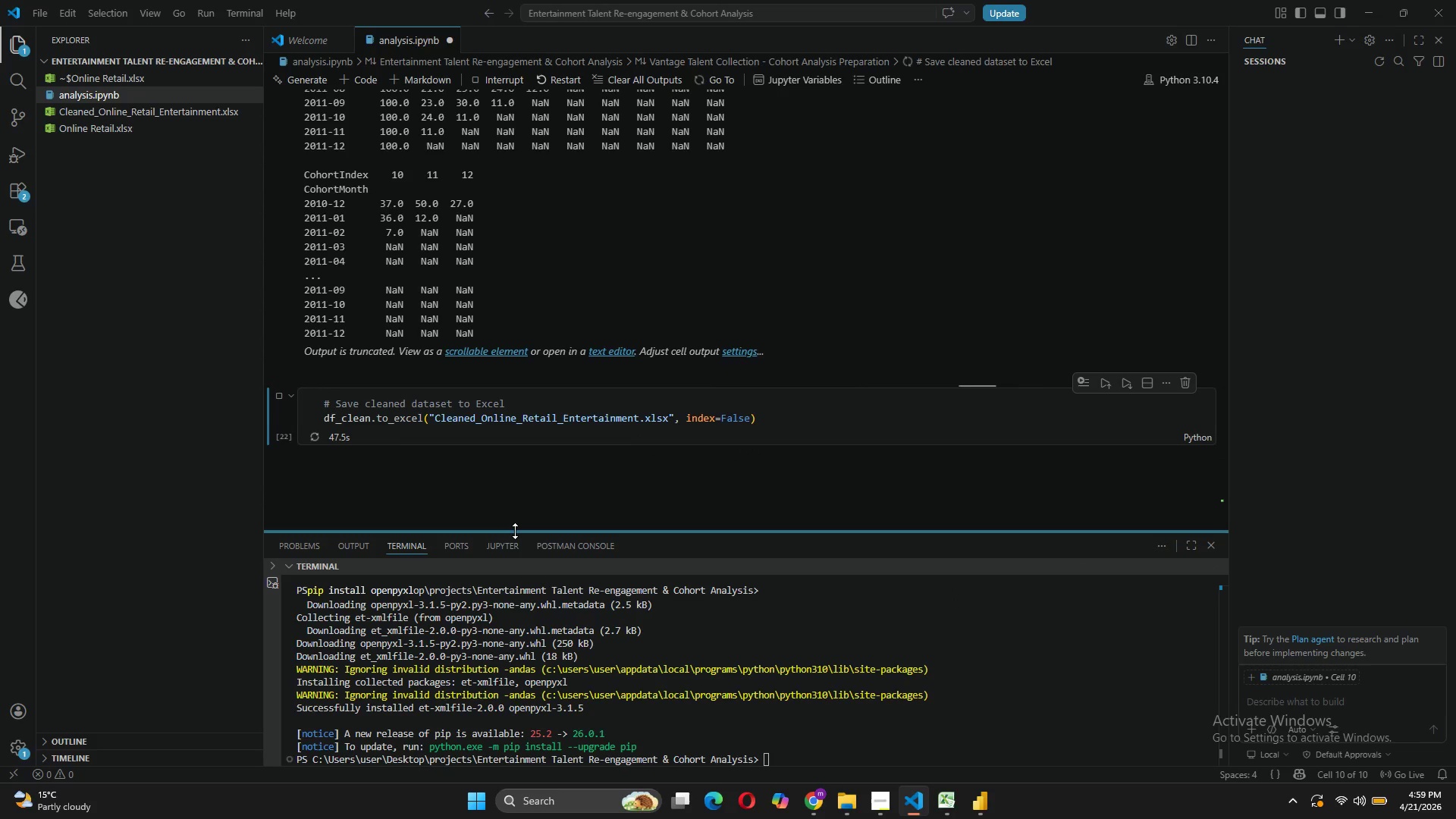 
wait(14.41)
 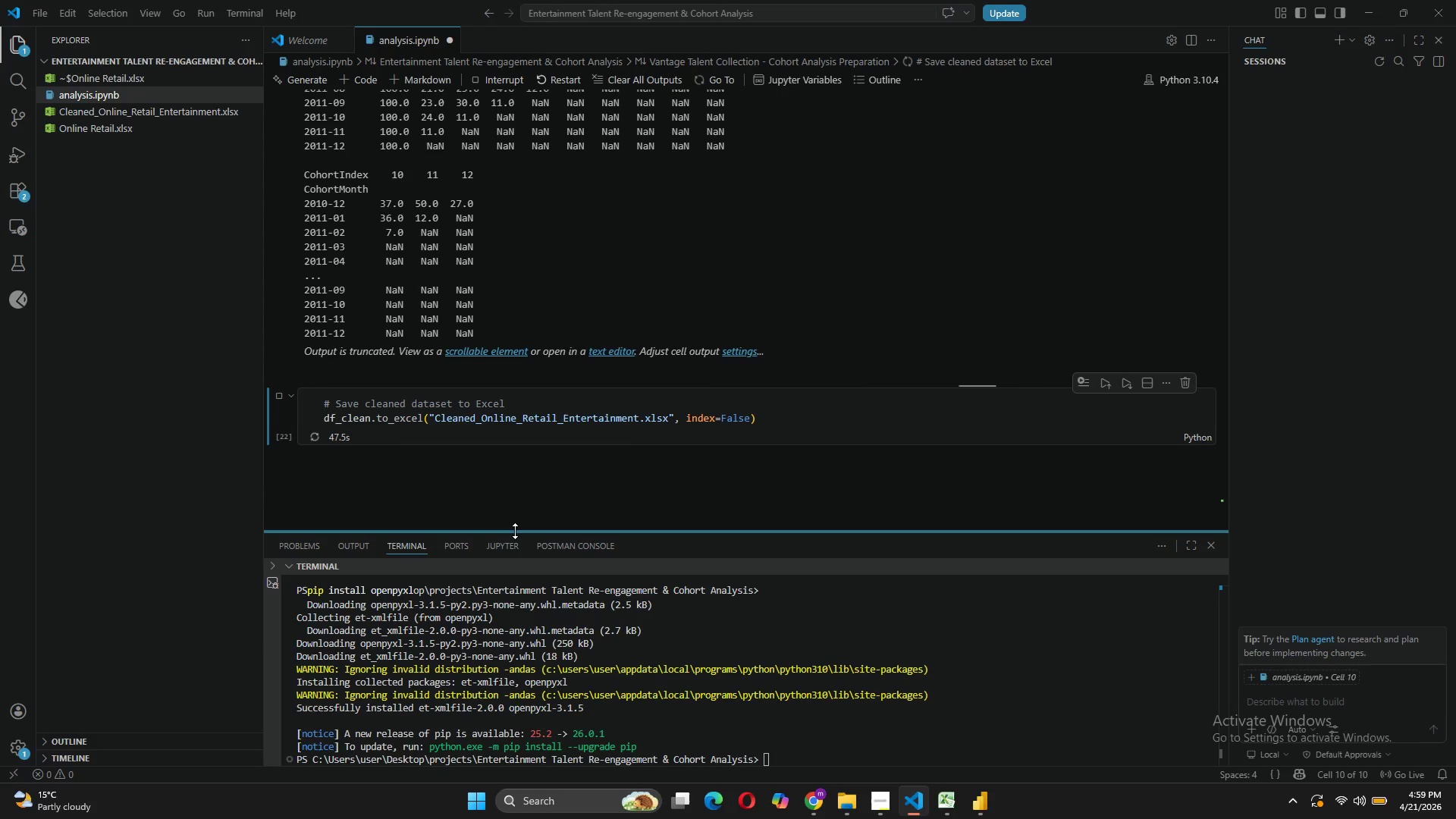 
left_click([878, 804])